 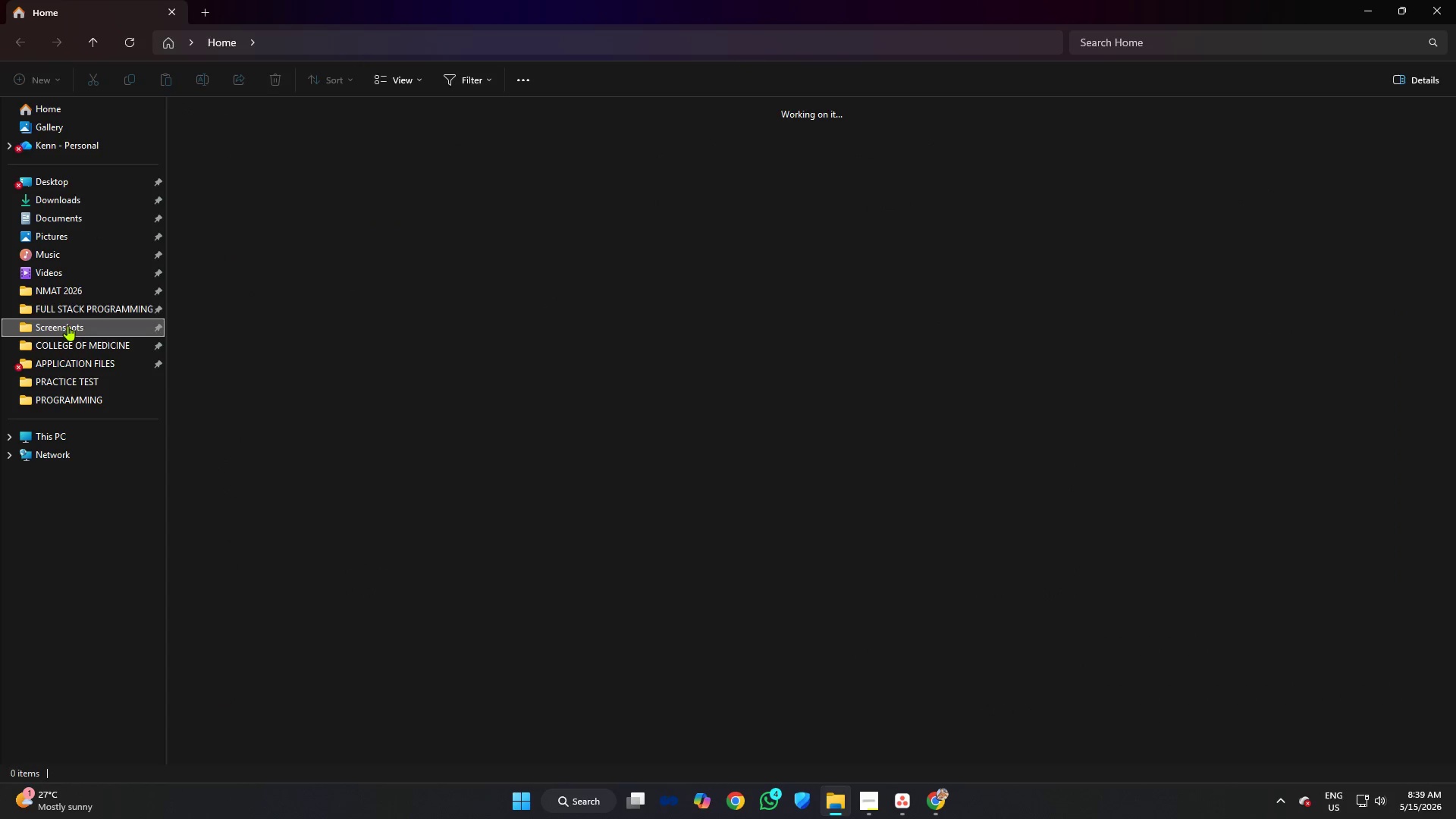 
left_click([296, 228])
 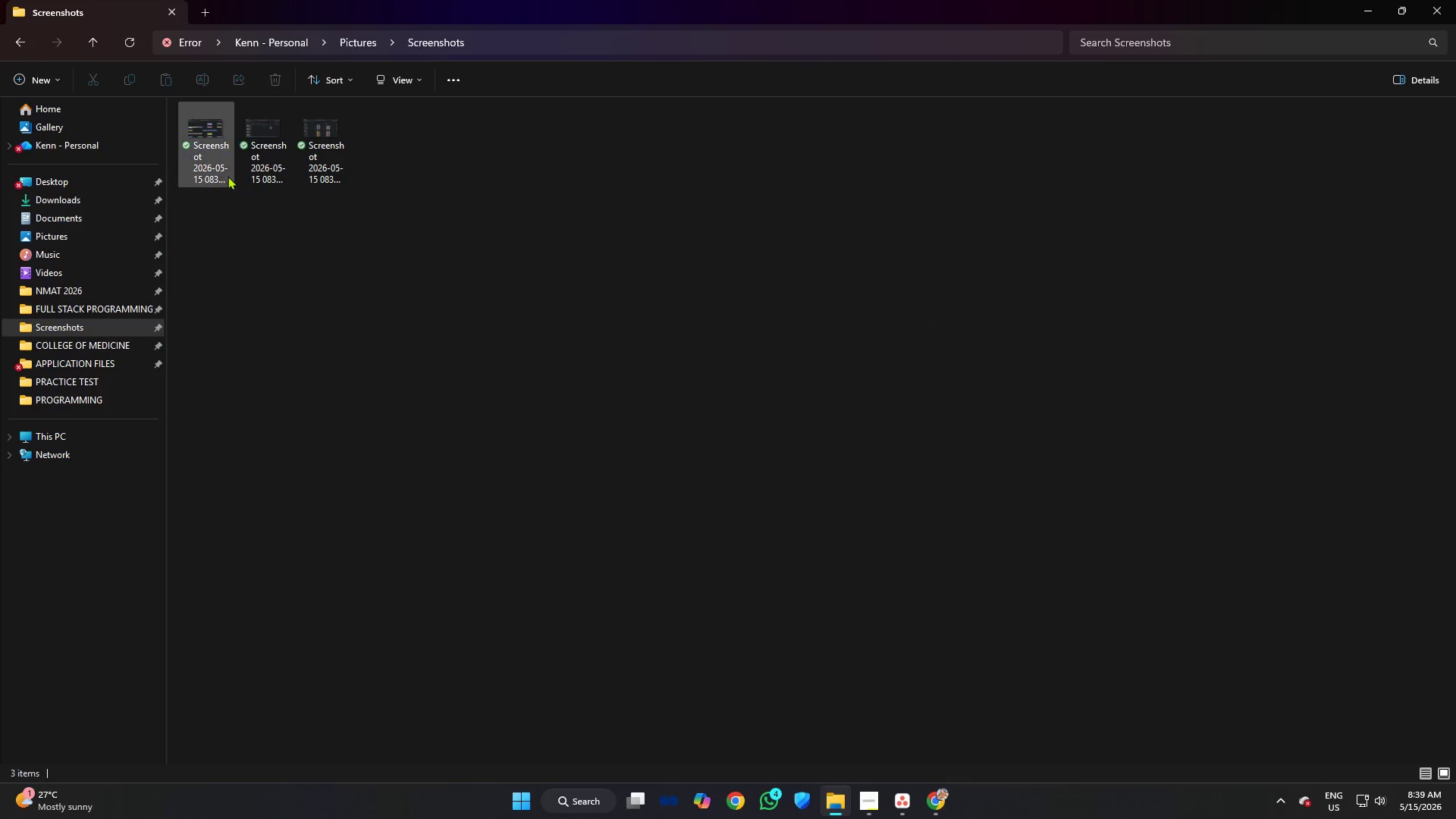 
mouse_move([238, 135])
 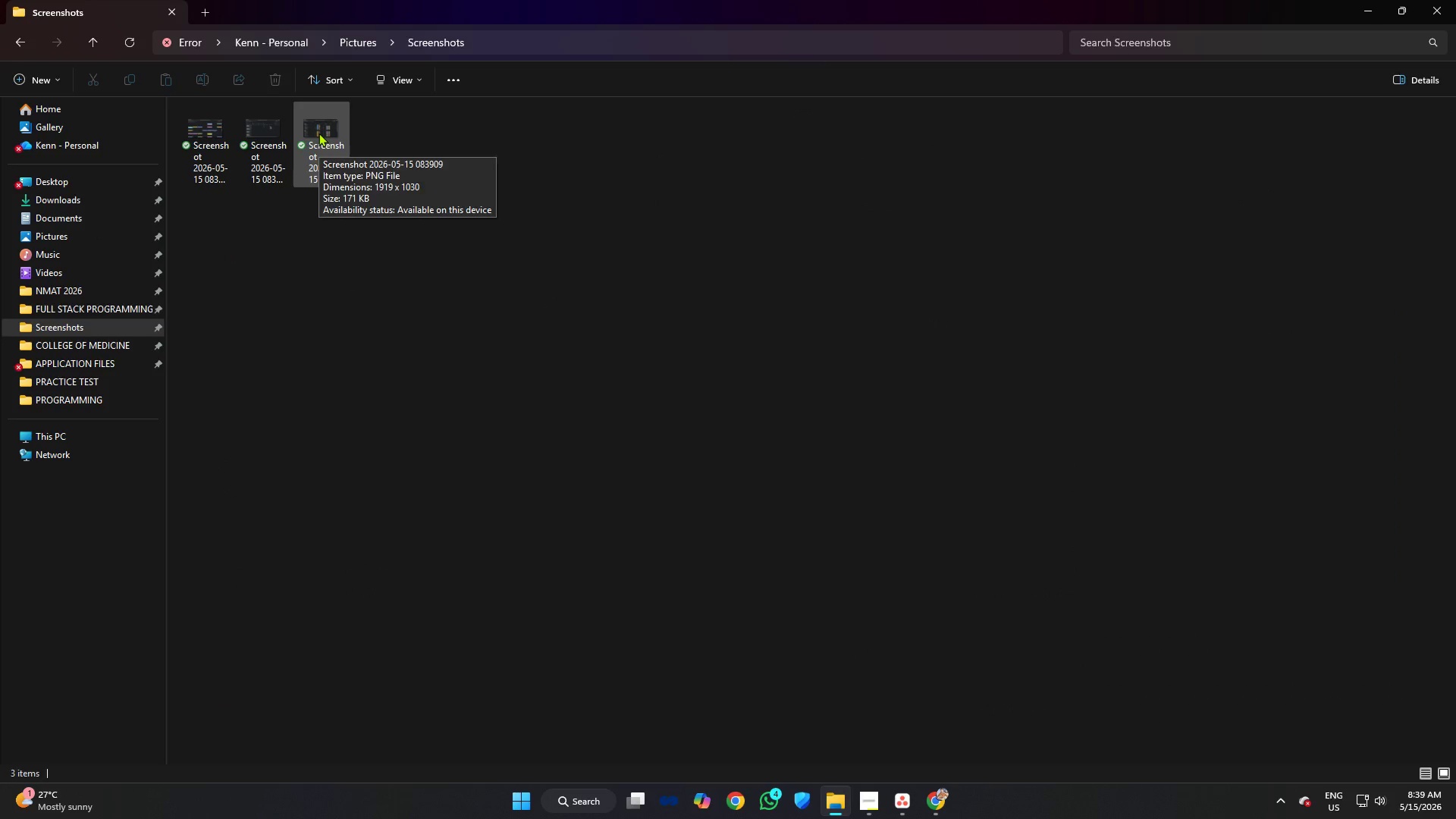 
double_click([318, 133])
 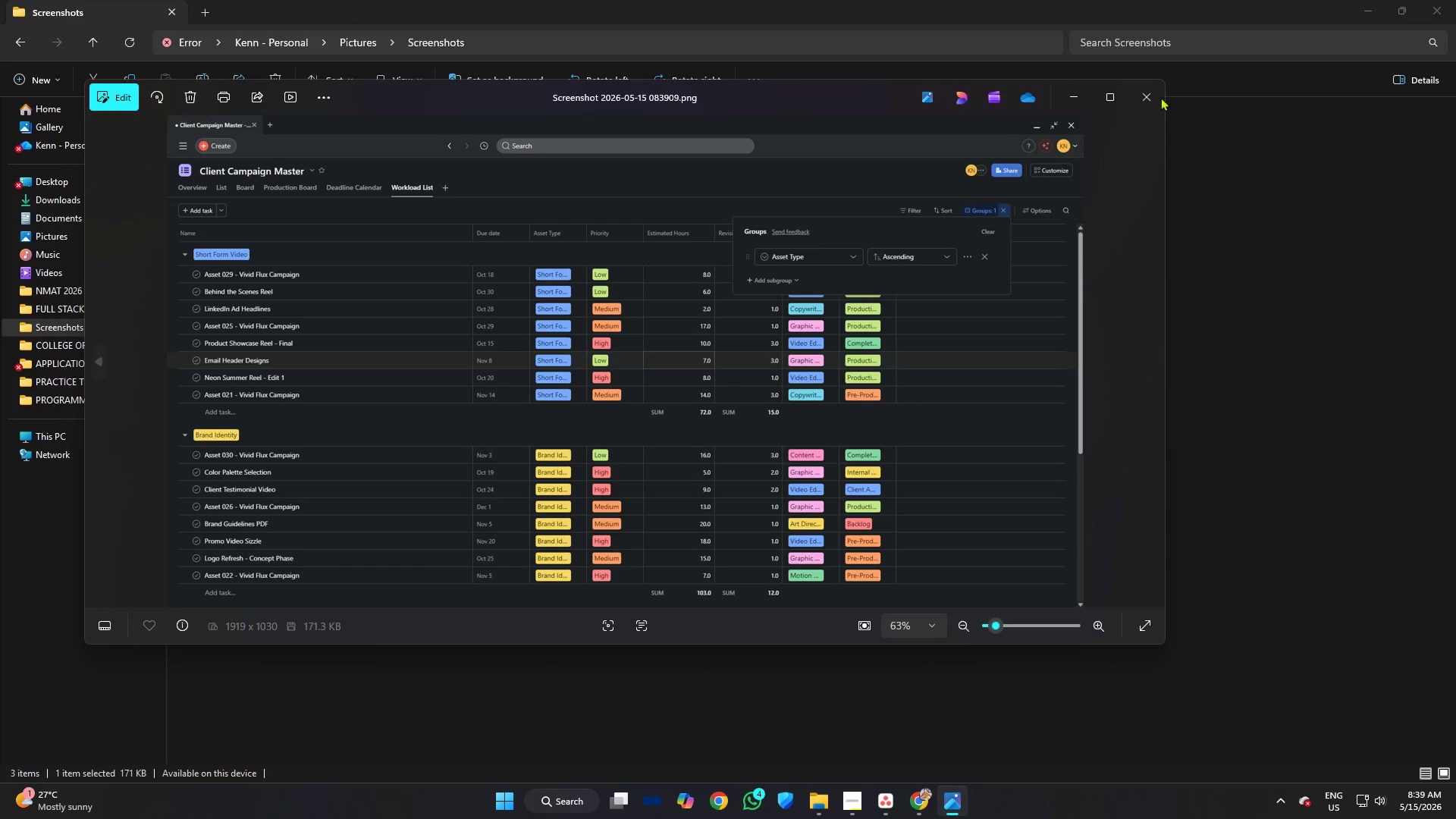 
left_click([1157, 96])
 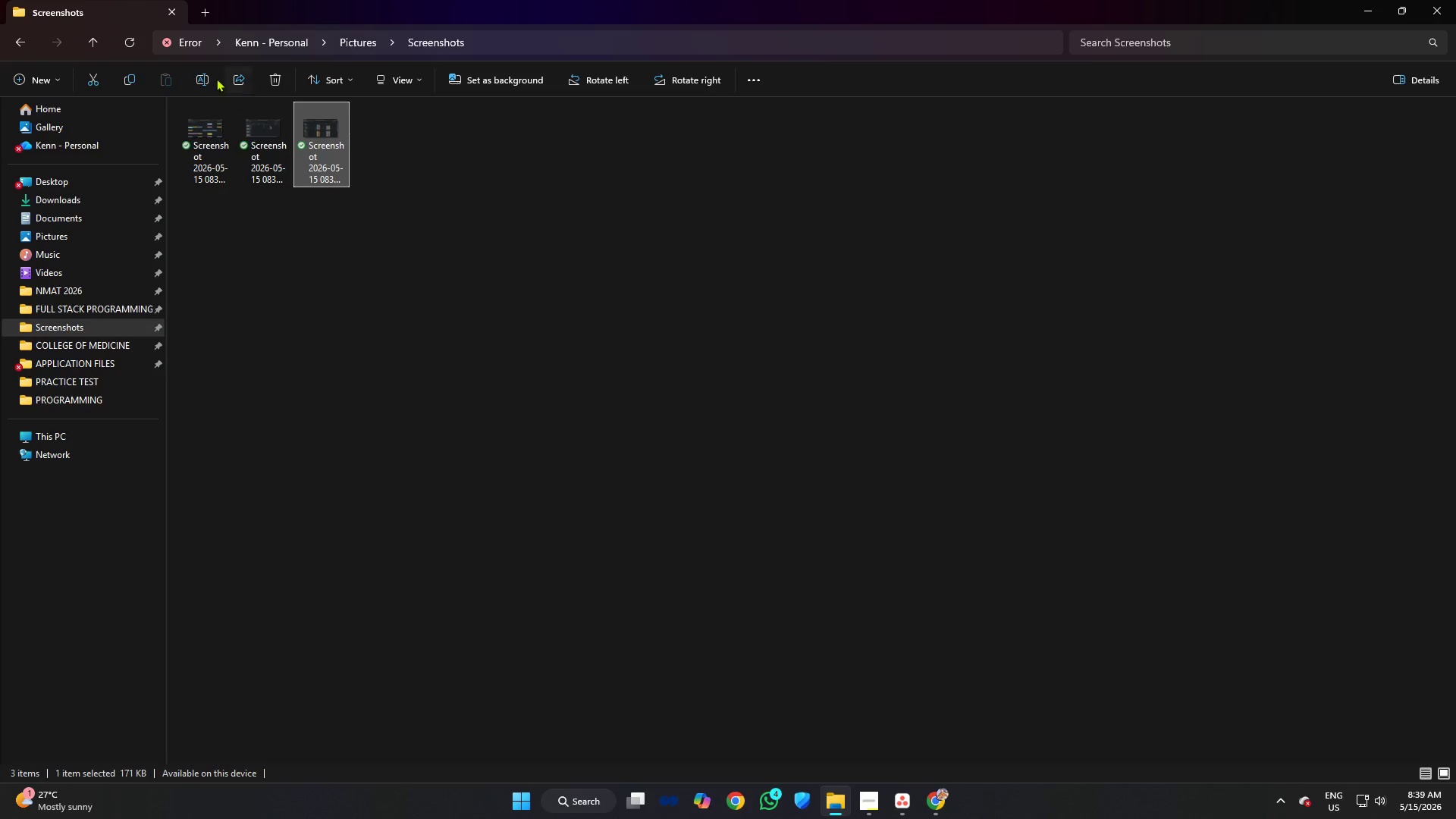 
left_click([206, 72])
 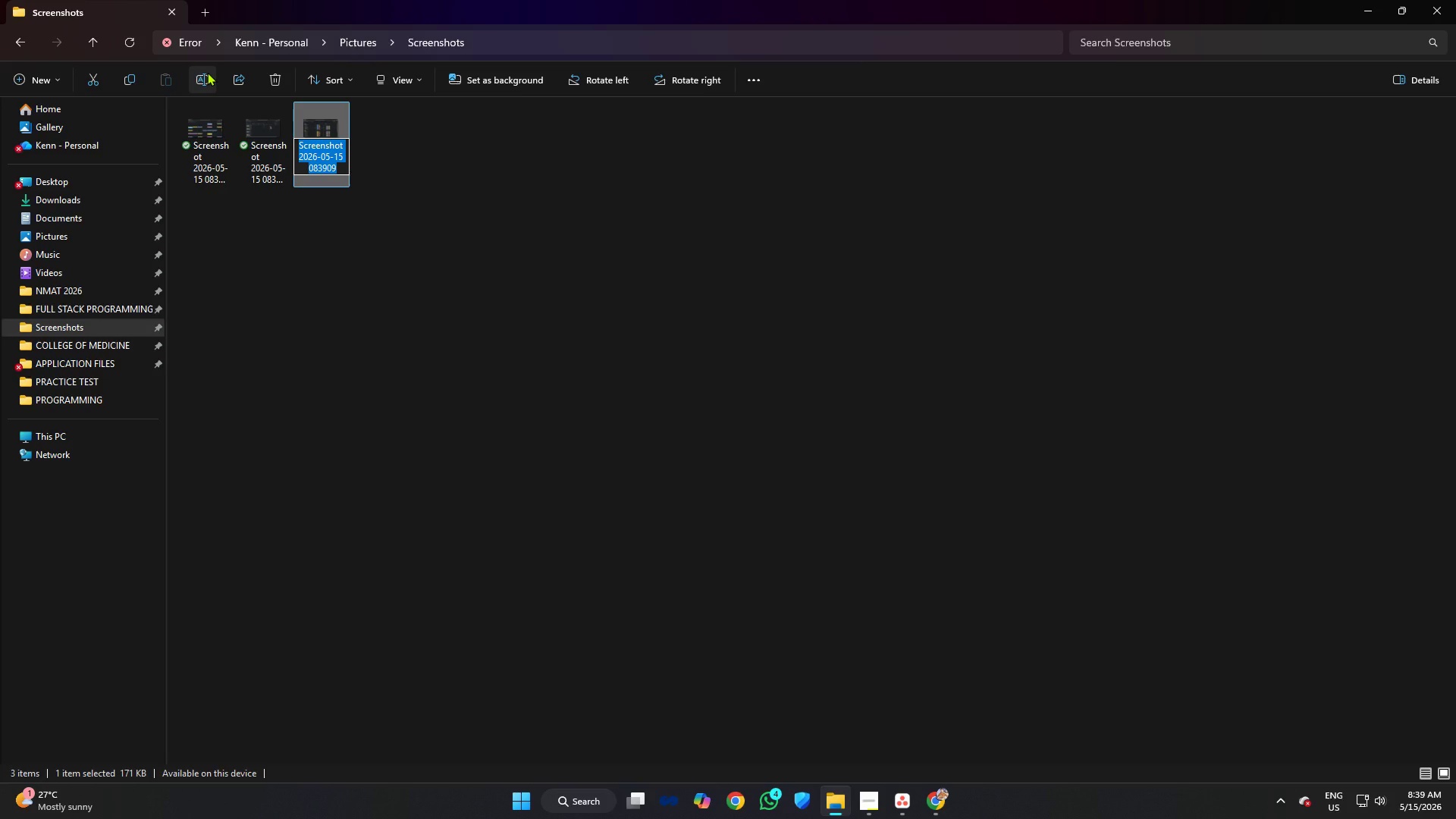 
type(Screensholt)
key(Backspace)
key(Backspace)
type(t Workload Lsit)
 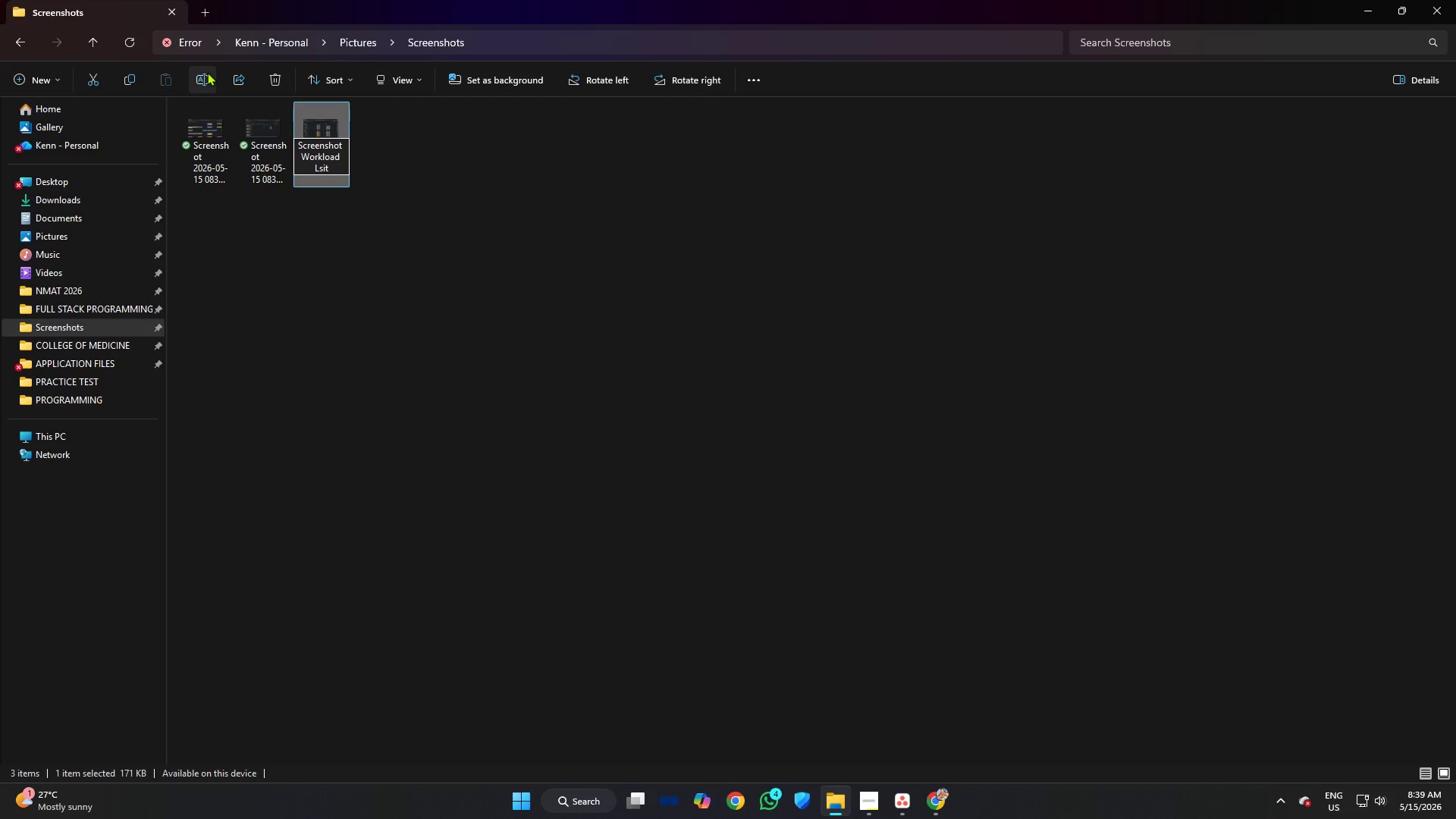 
key(Enter)
 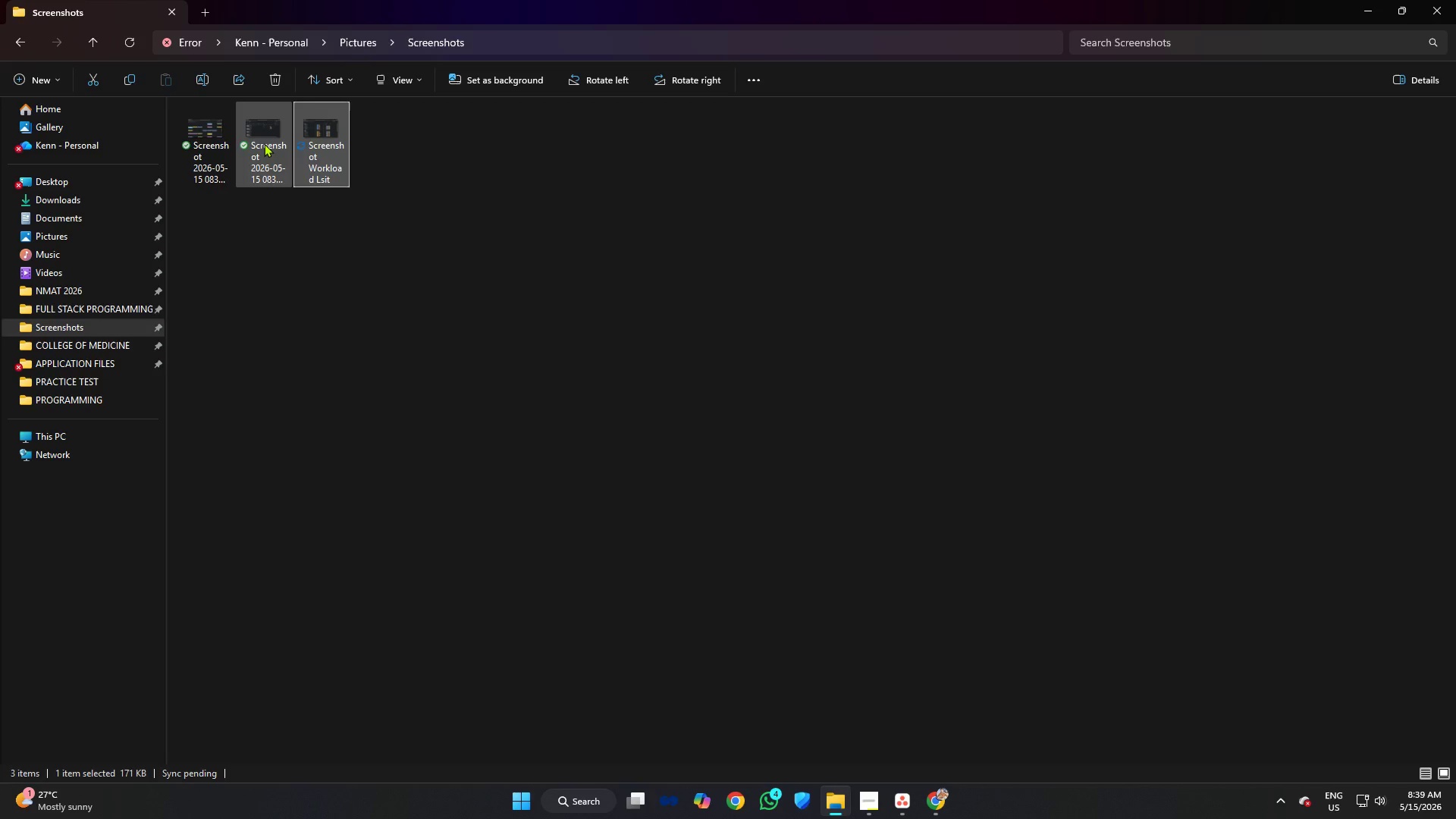 
double_click([264, 143])
 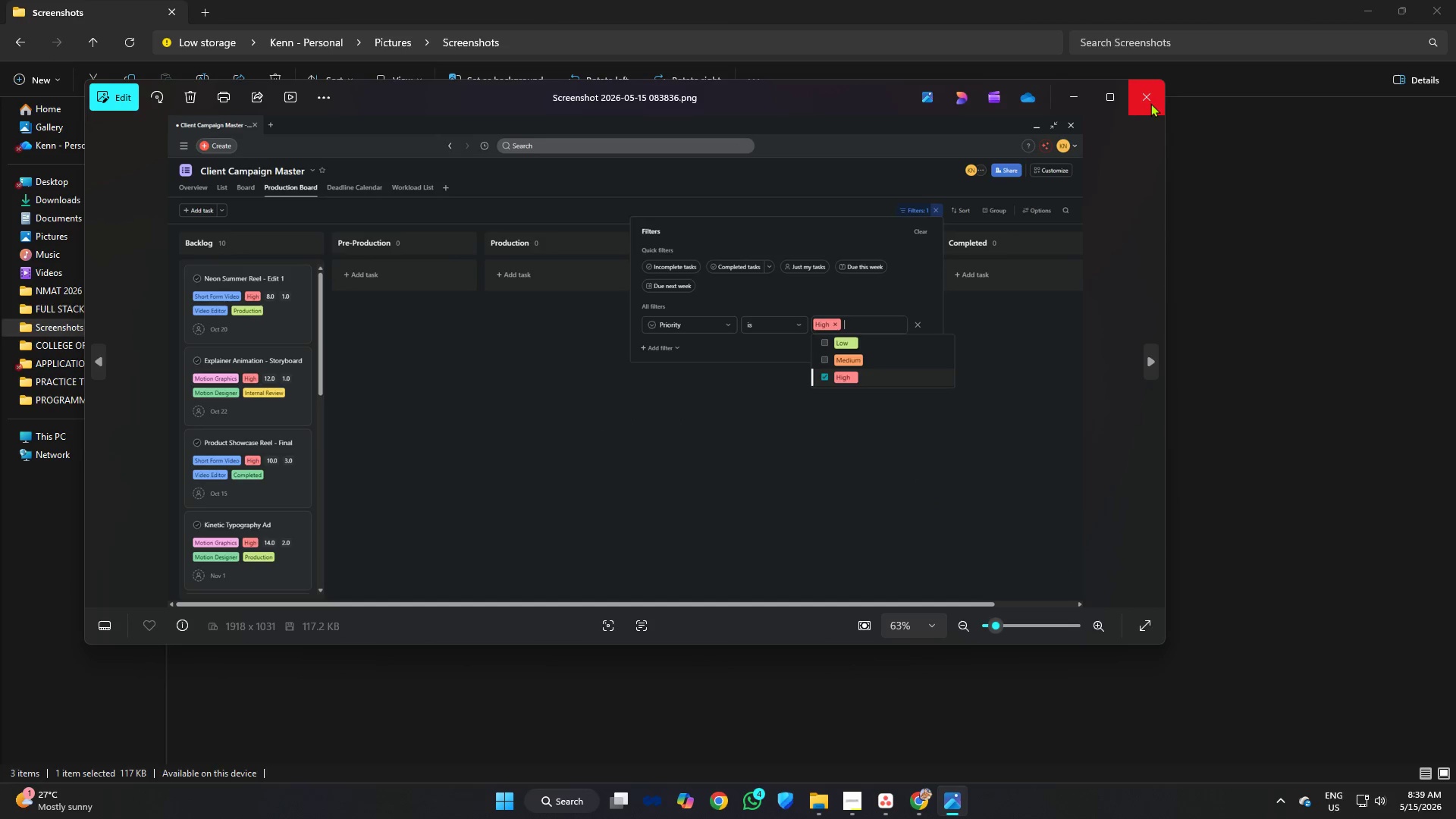 
left_click([1150, 103])
 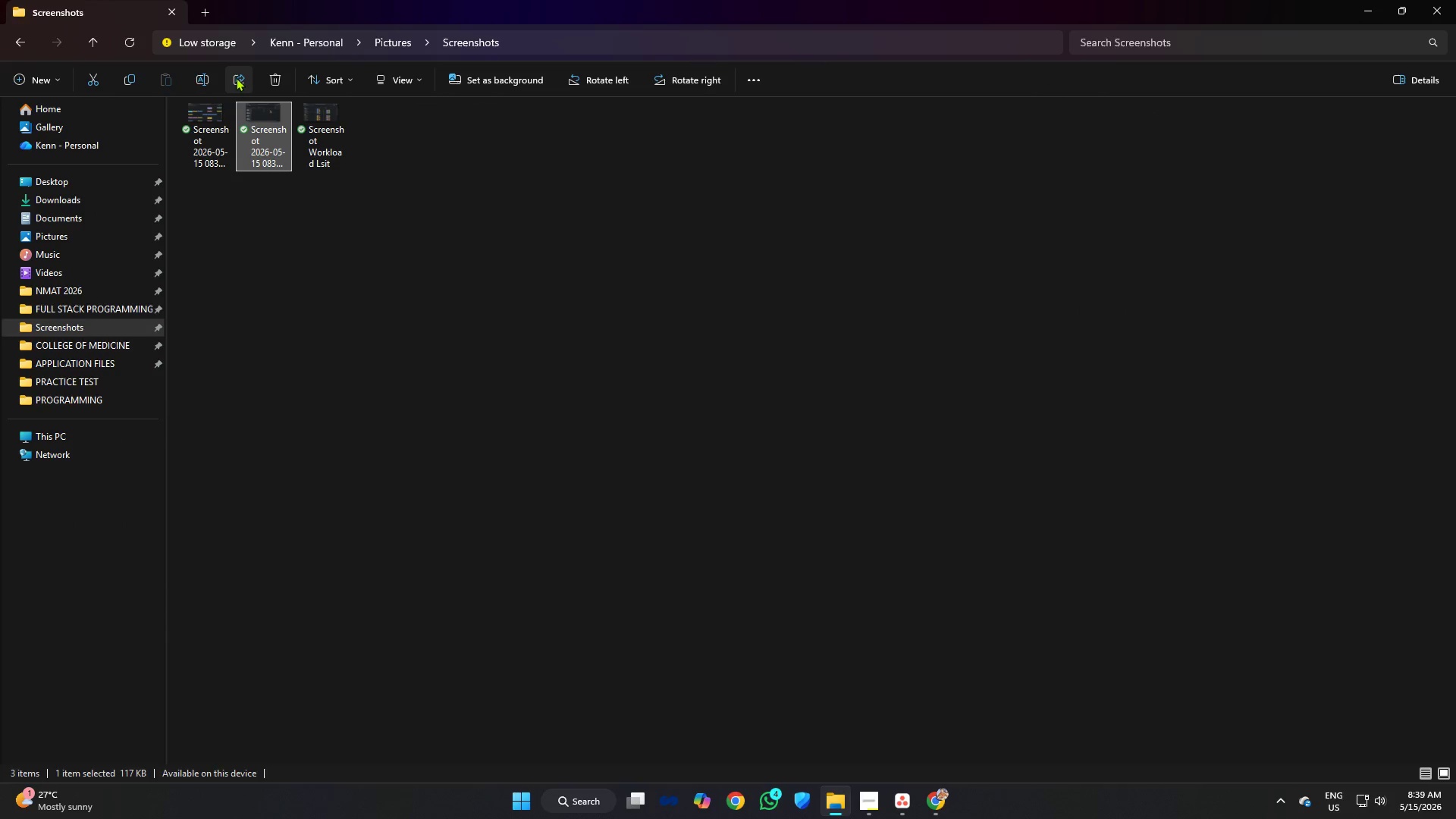 
left_click([203, 77])
 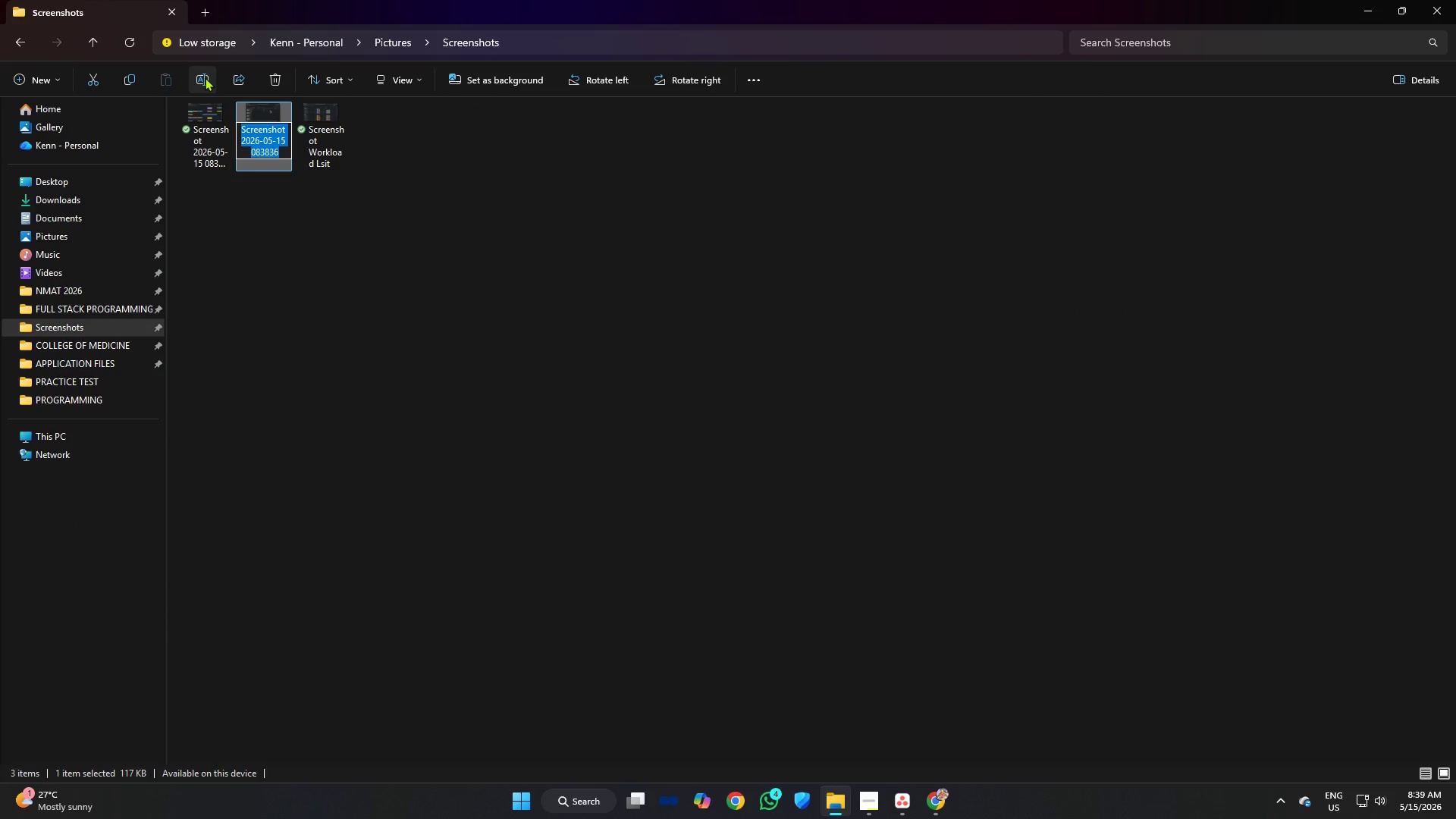 
type(Screenshot Production Board)
 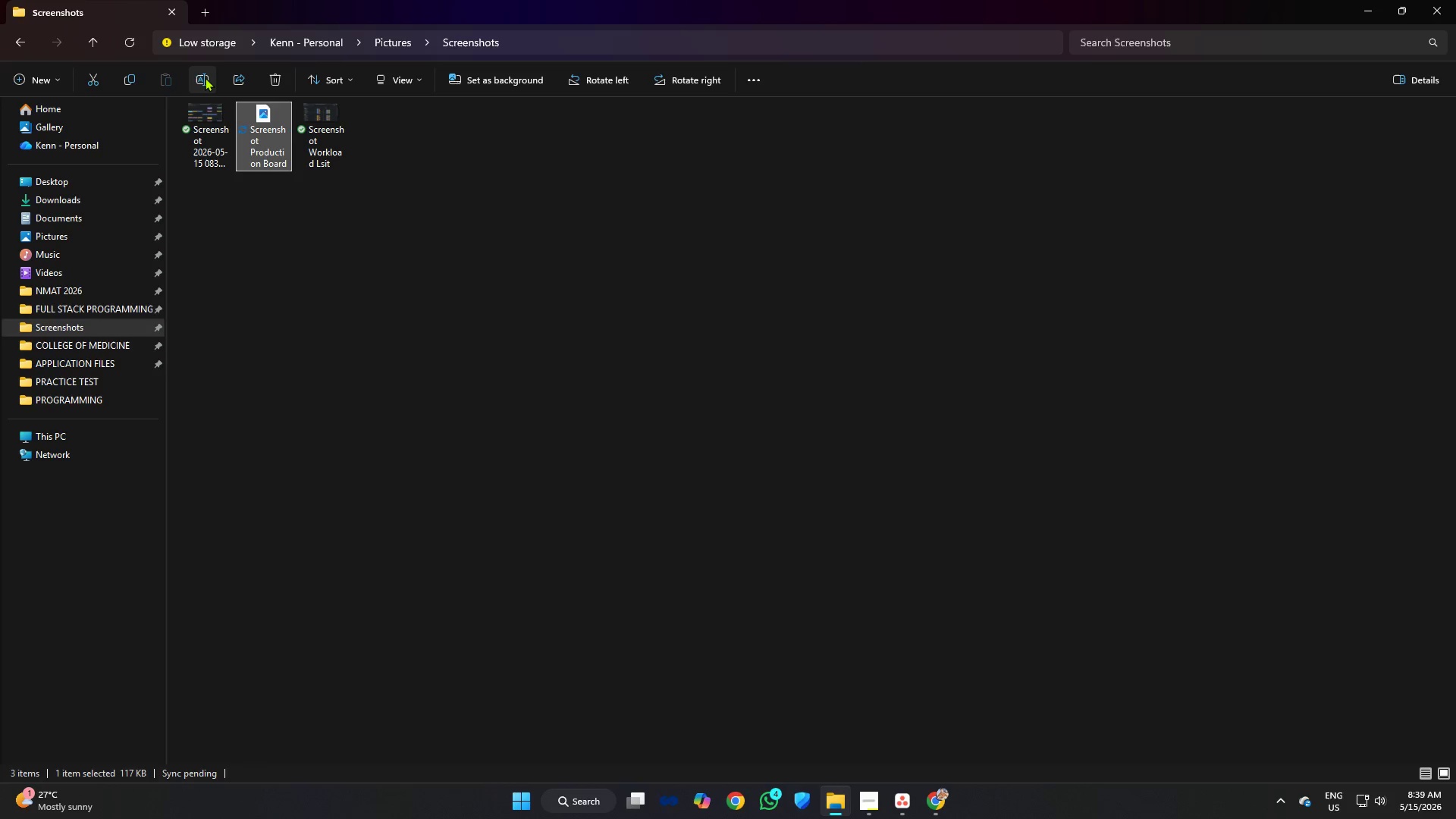 
 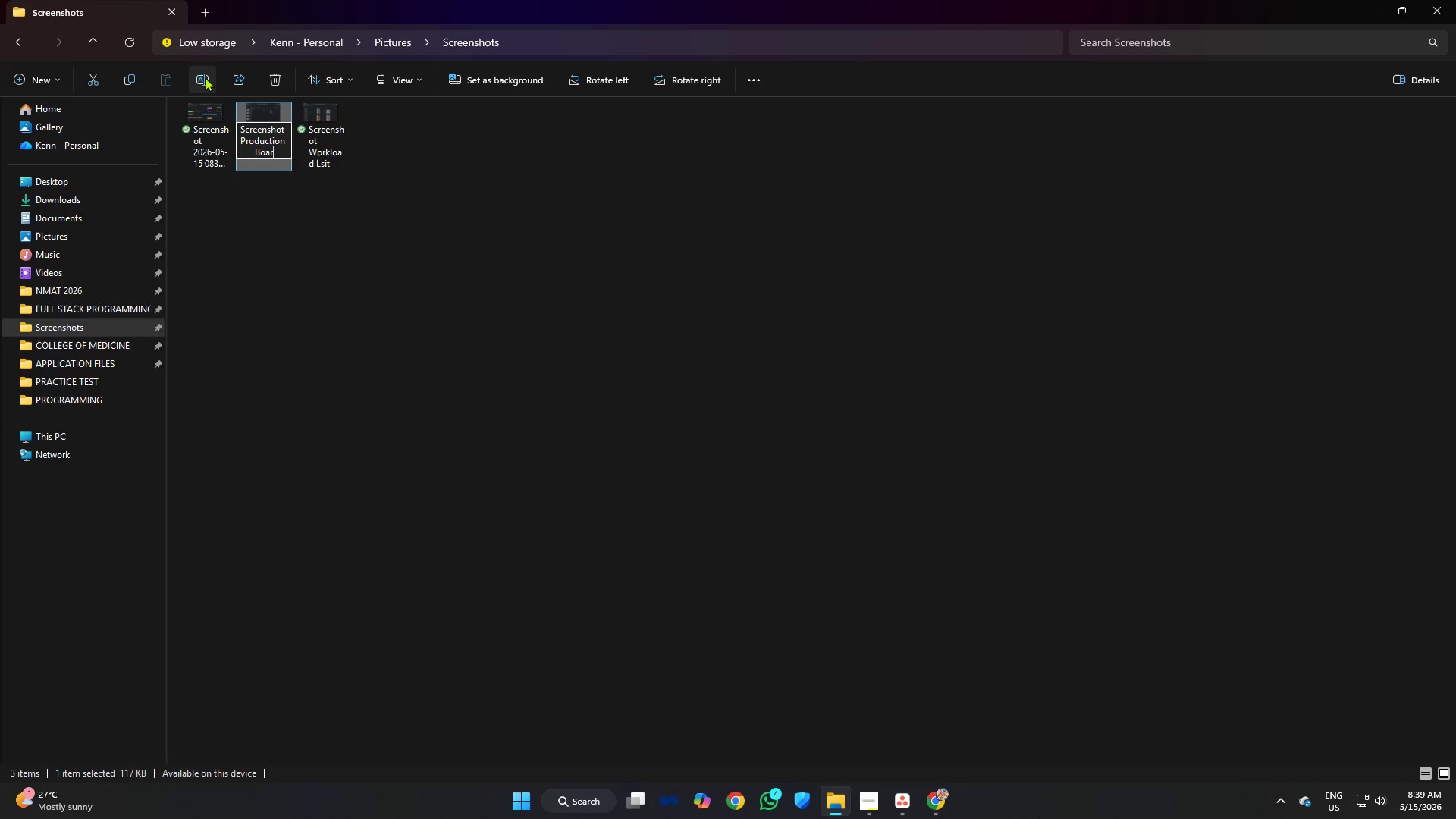 
key(Enter)
 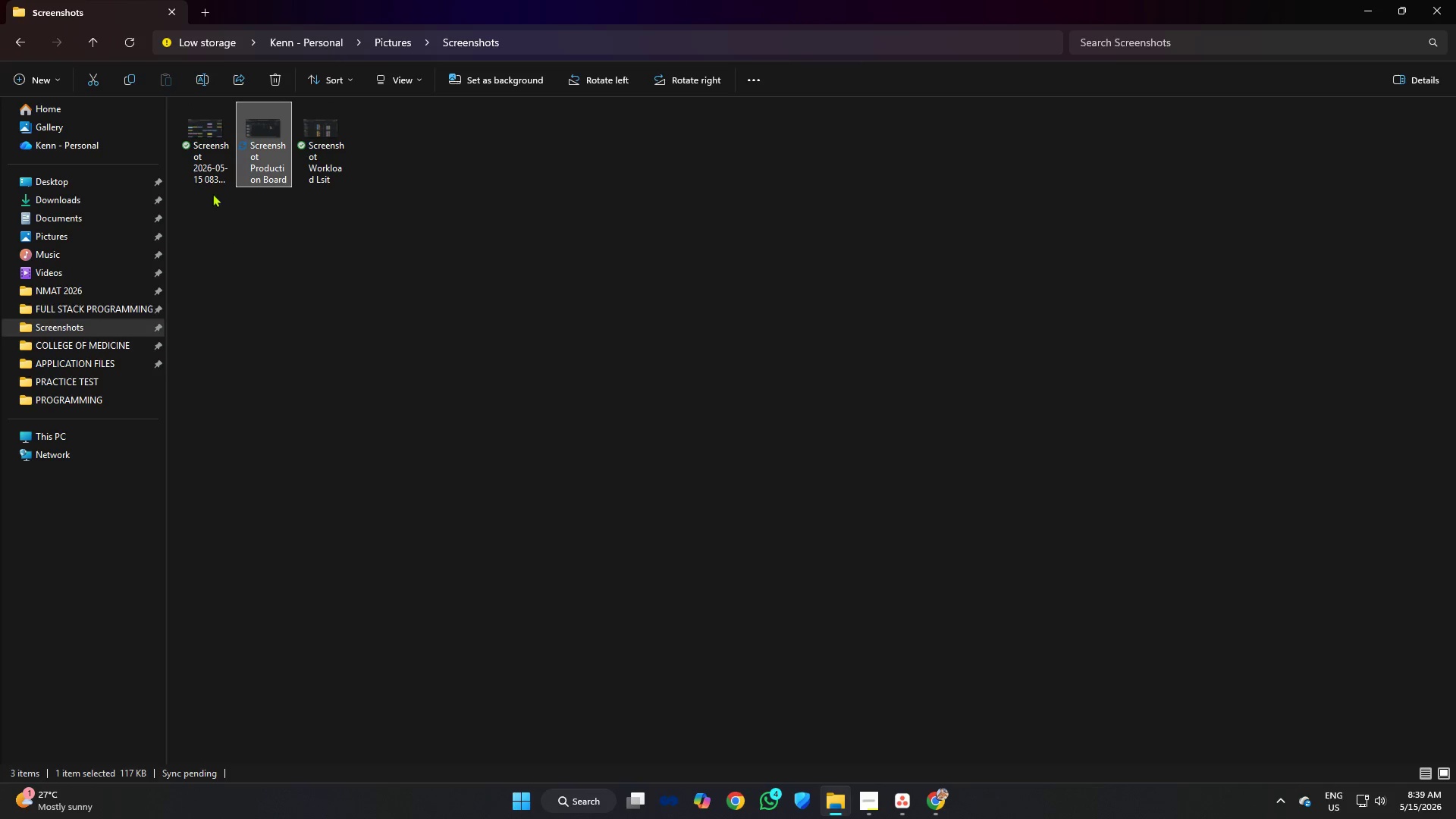 
left_click([208, 155])
 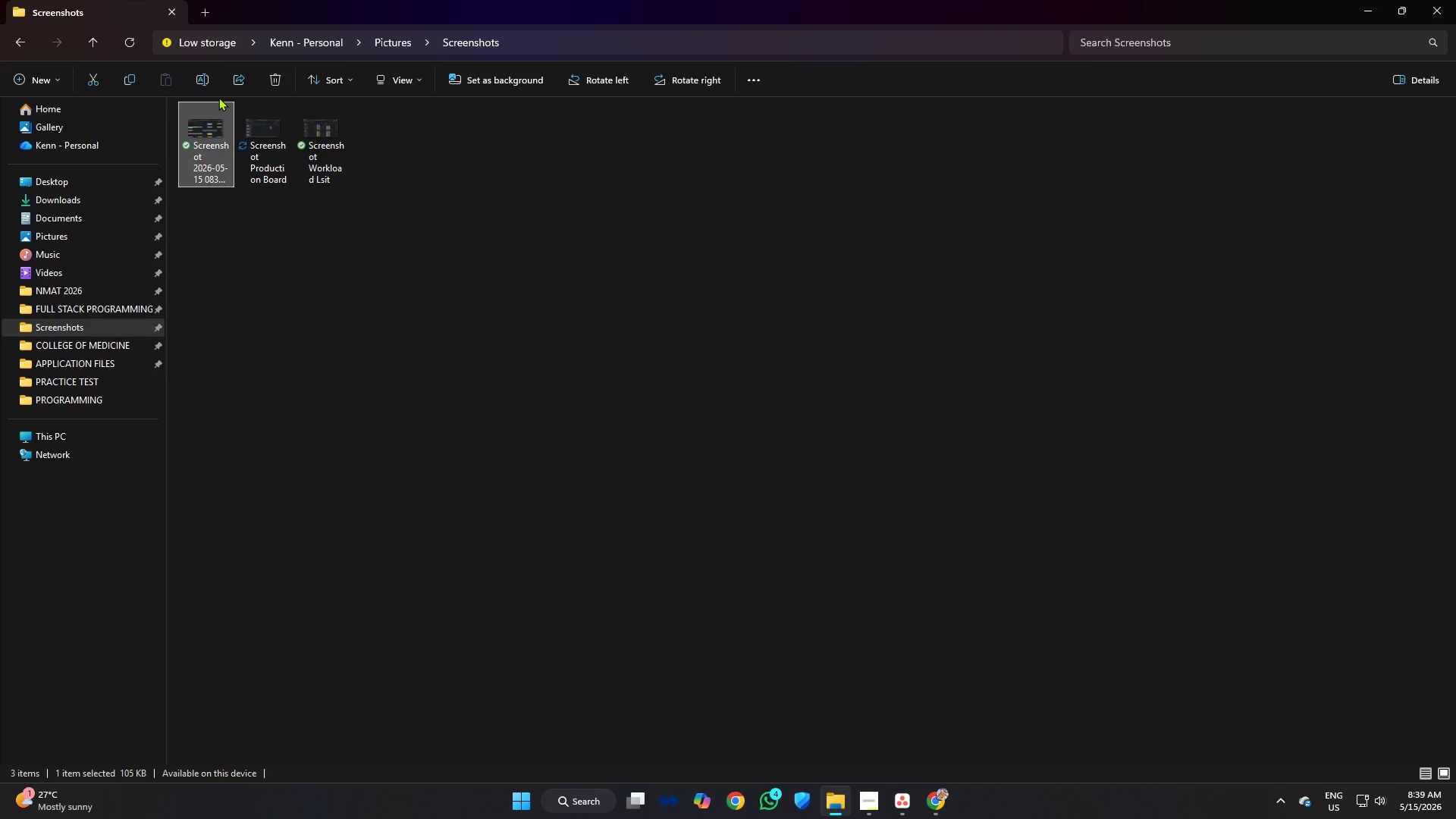 
key(Alt+AltLeft)
 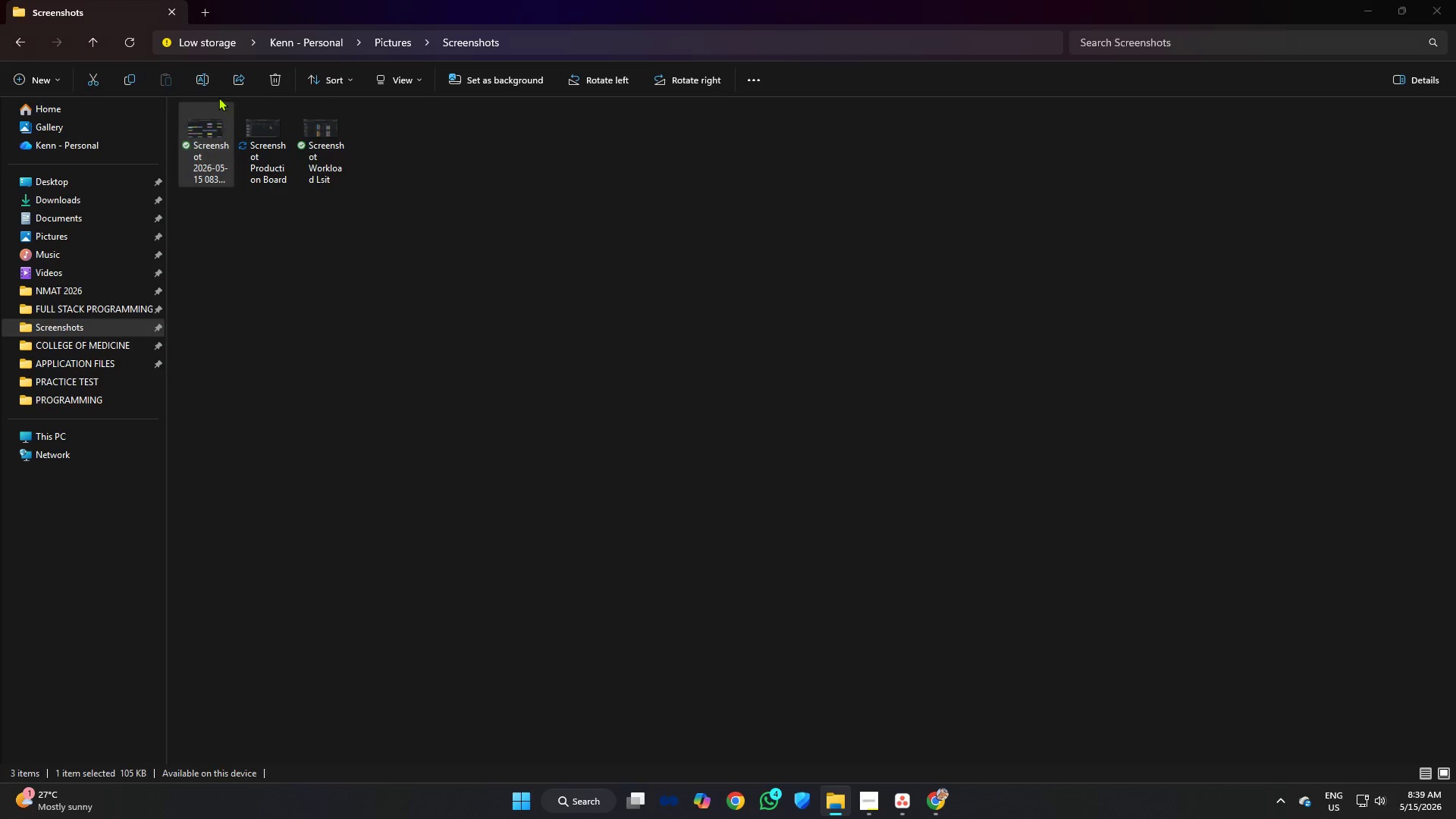 
key(Alt+Tab)